 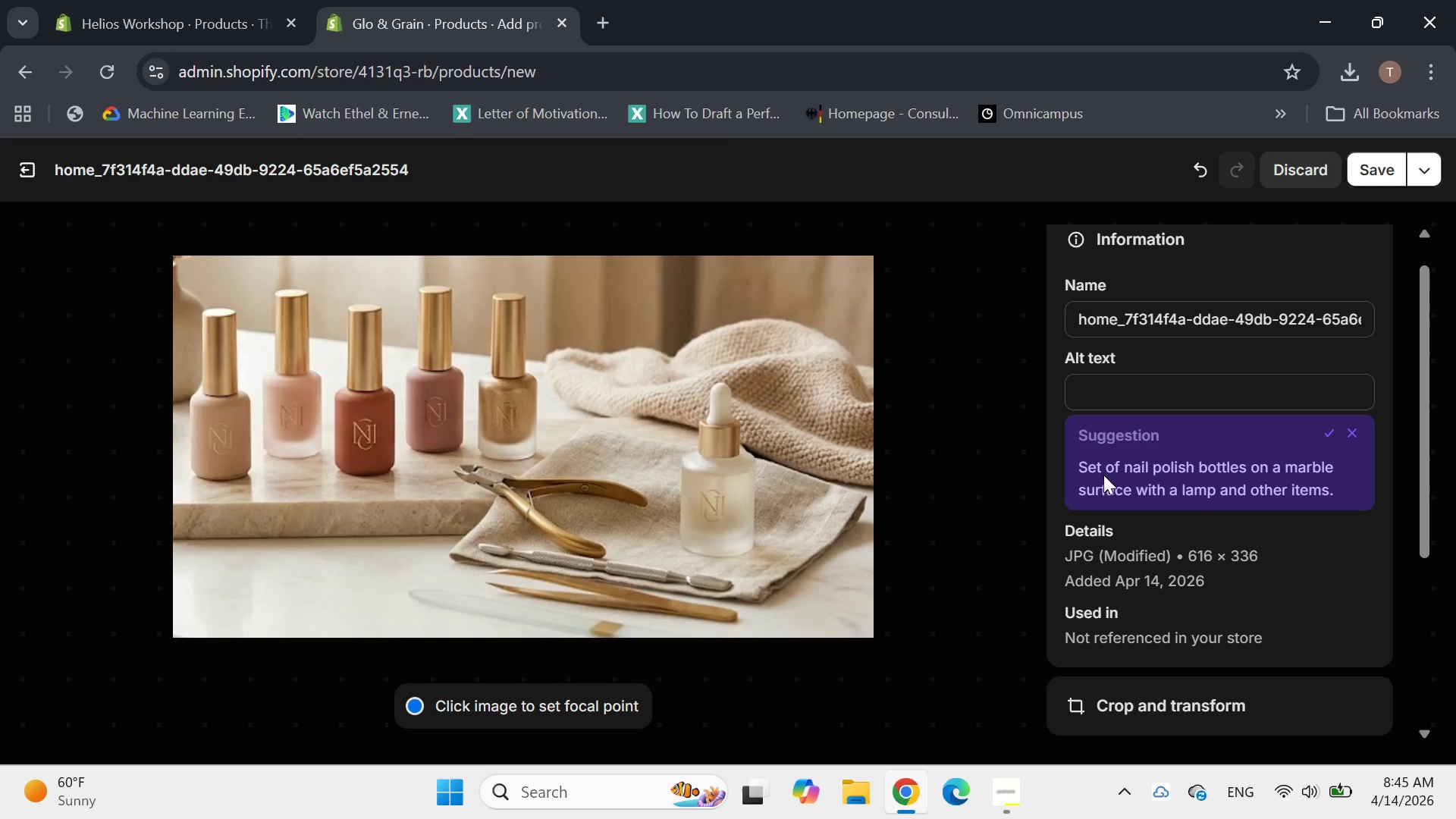 
left_click([1369, 169])
 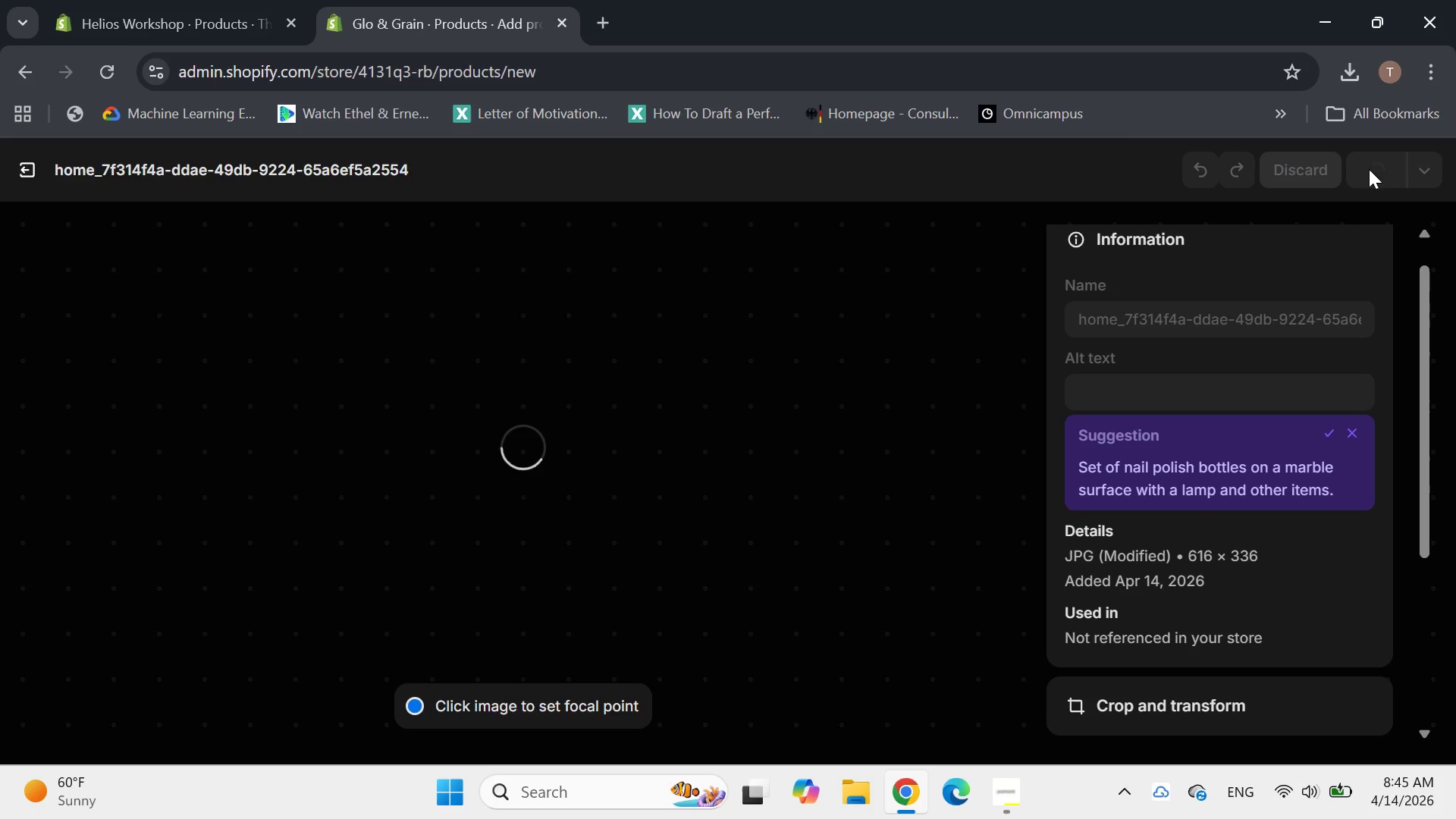 
wait(11.2)
 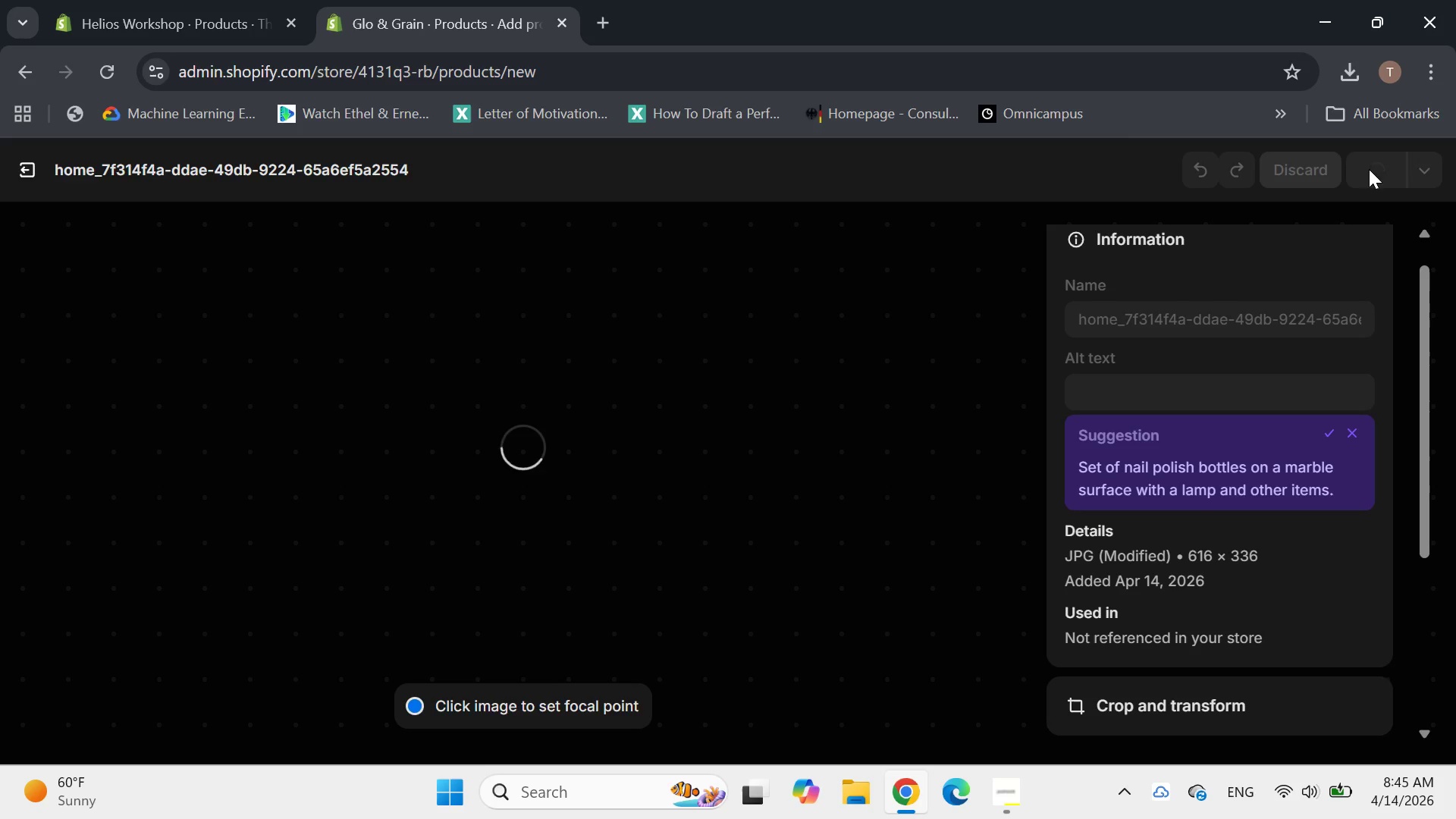 
mouse_move([1259, 758])
 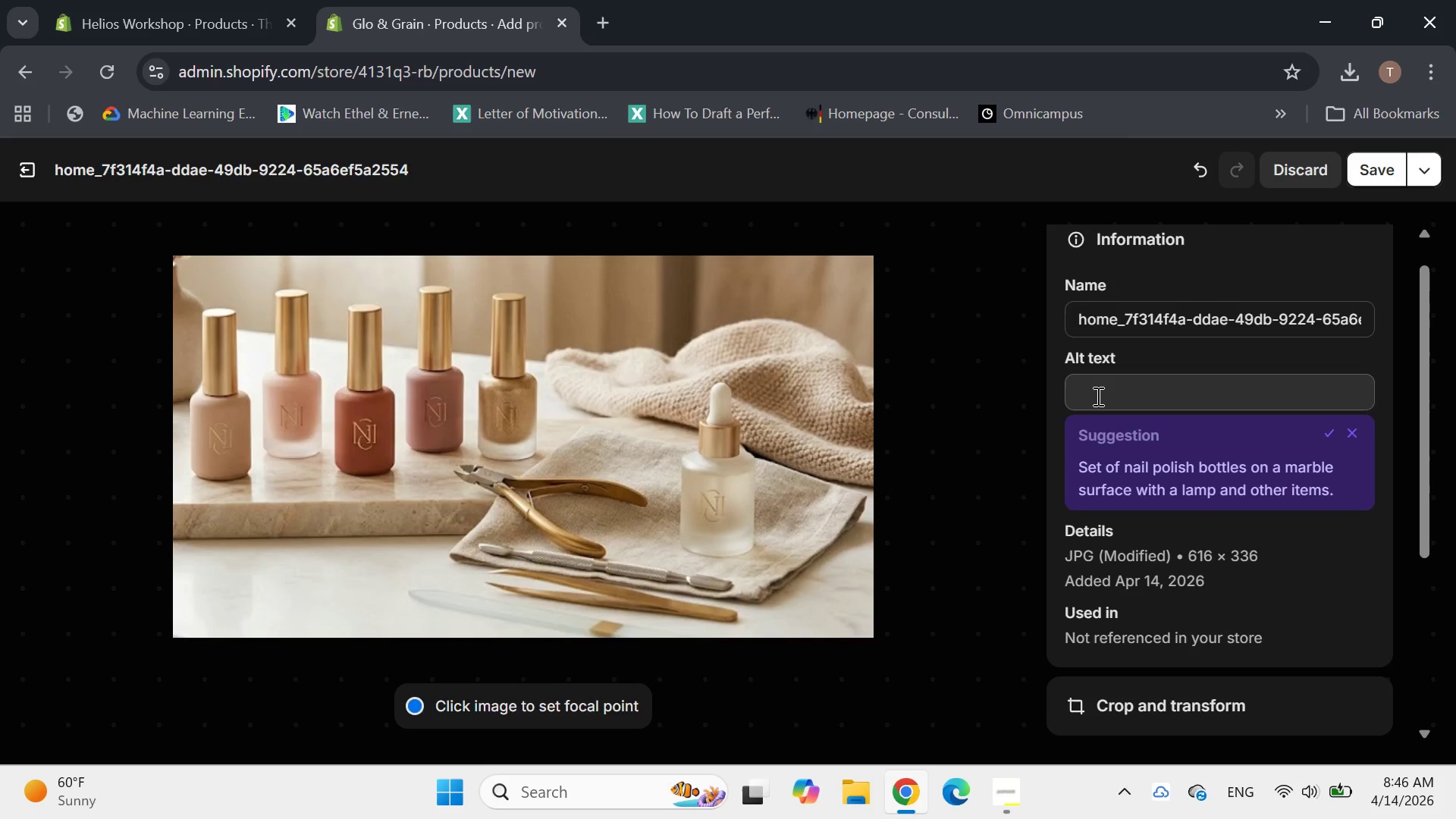 
wait(36.09)
 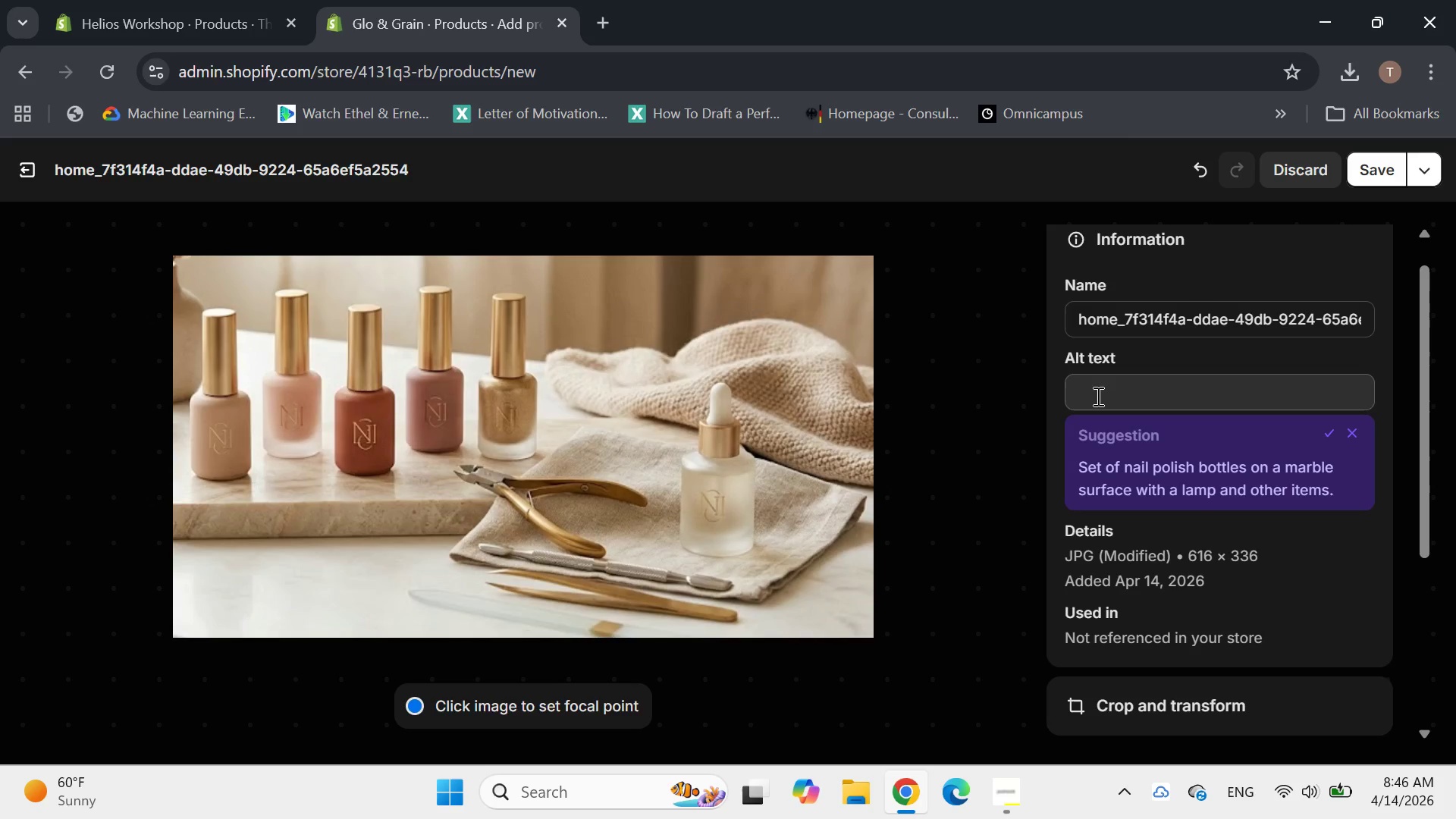 
left_click([1100, 391])
 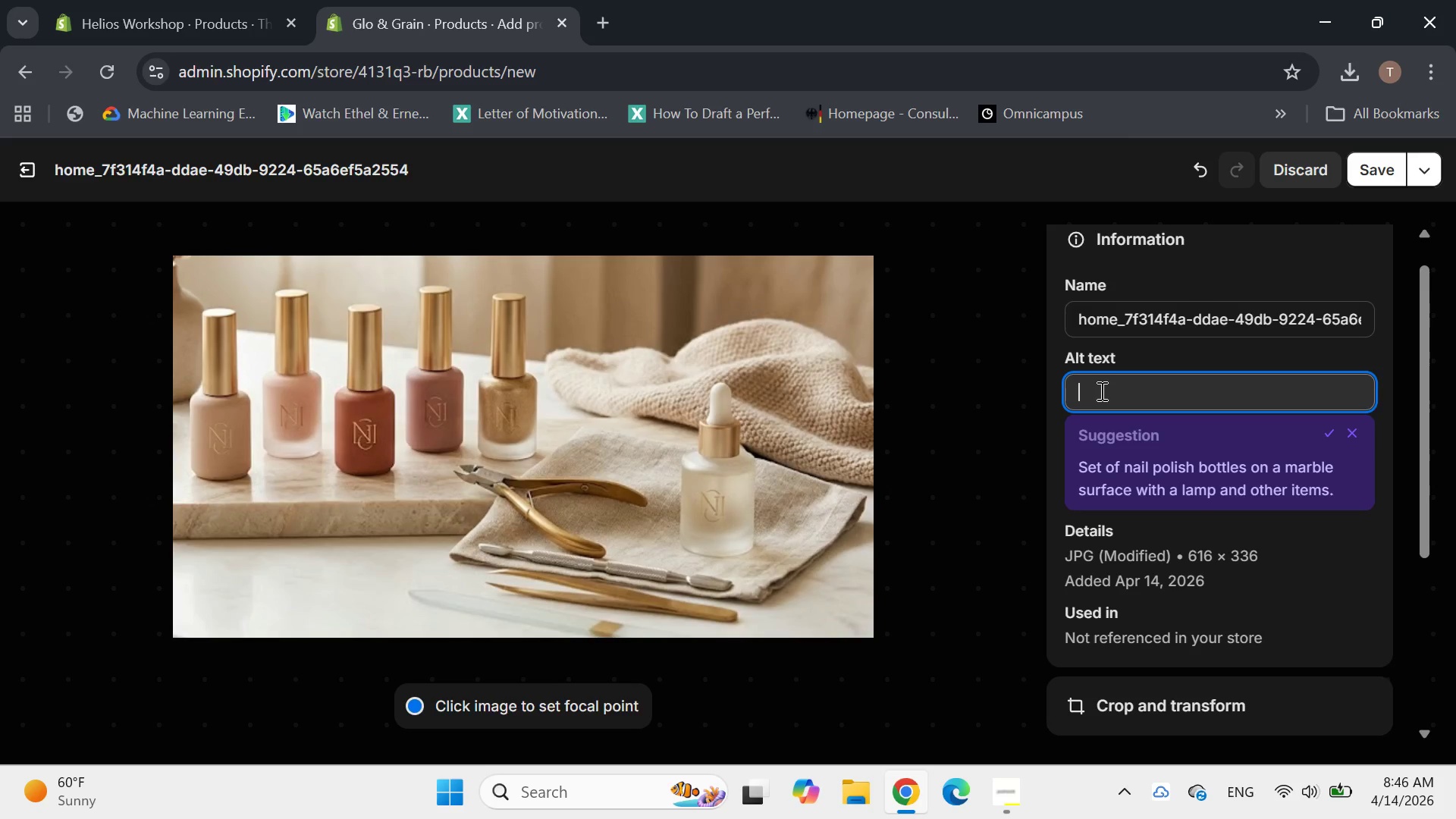 
type(Black hy)
 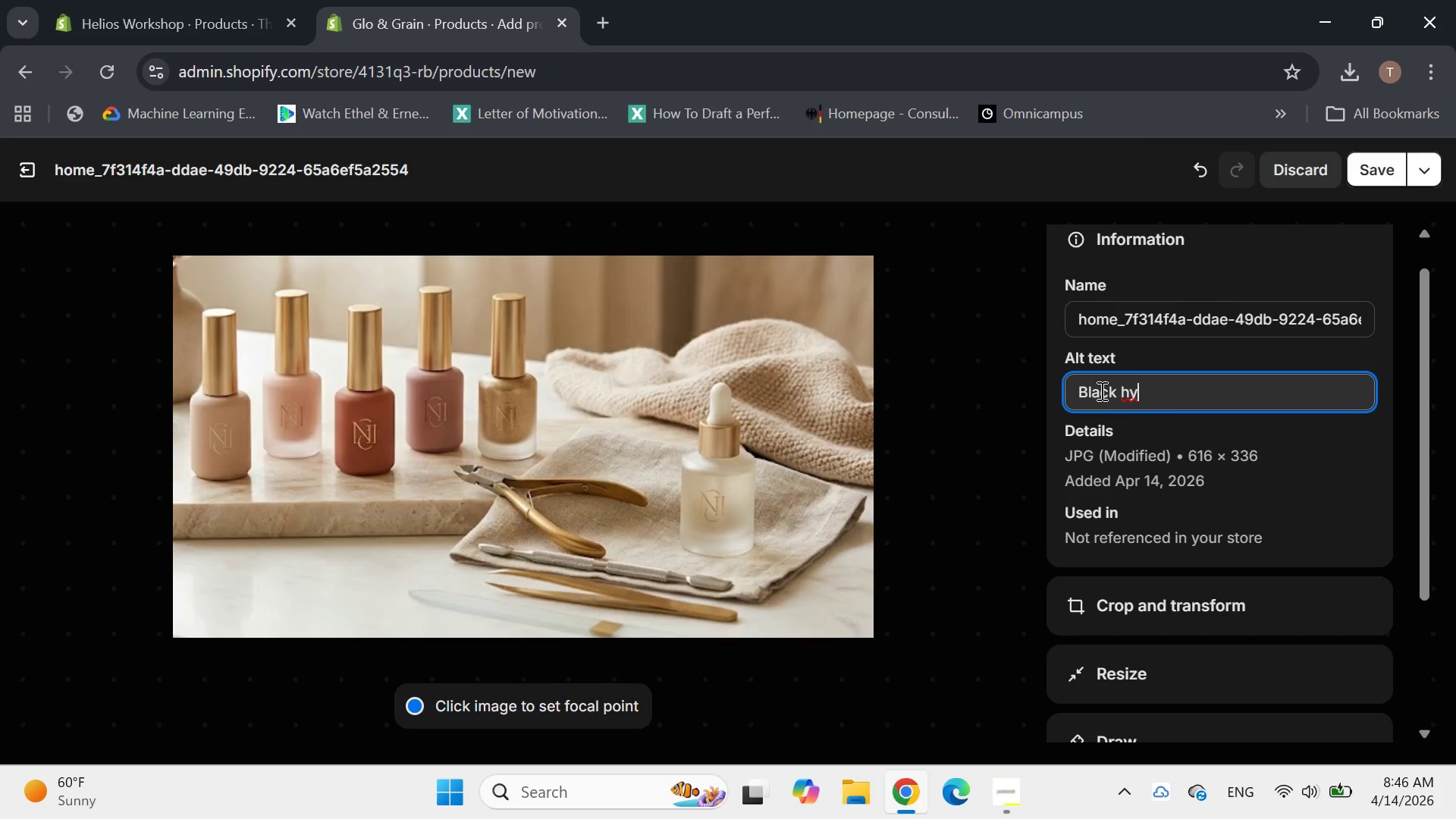 
type(bride)
key(Backspace)
 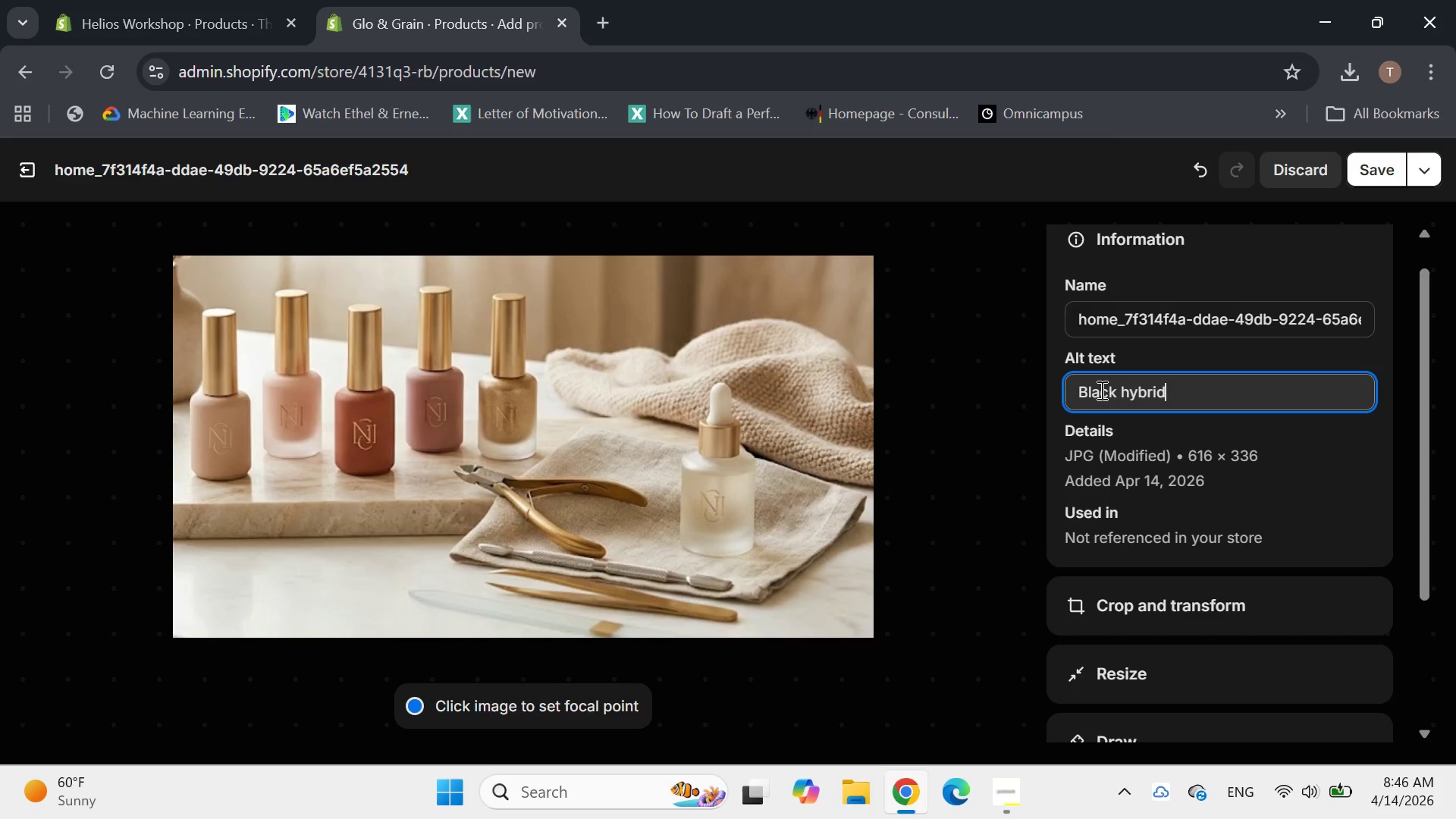 
type( get)
key(Backspace)
type(l manicure)
 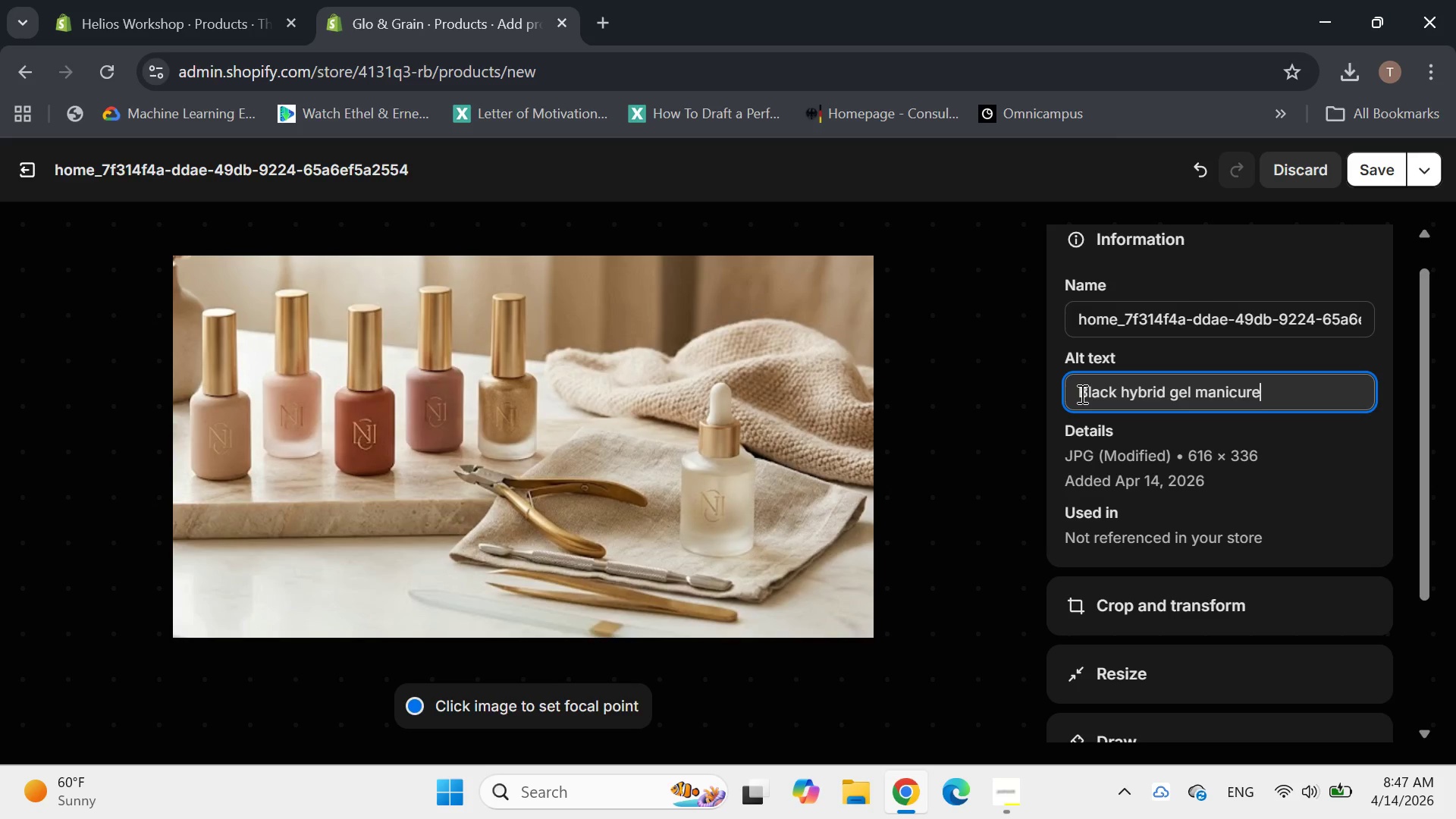 
wait(8.14)
 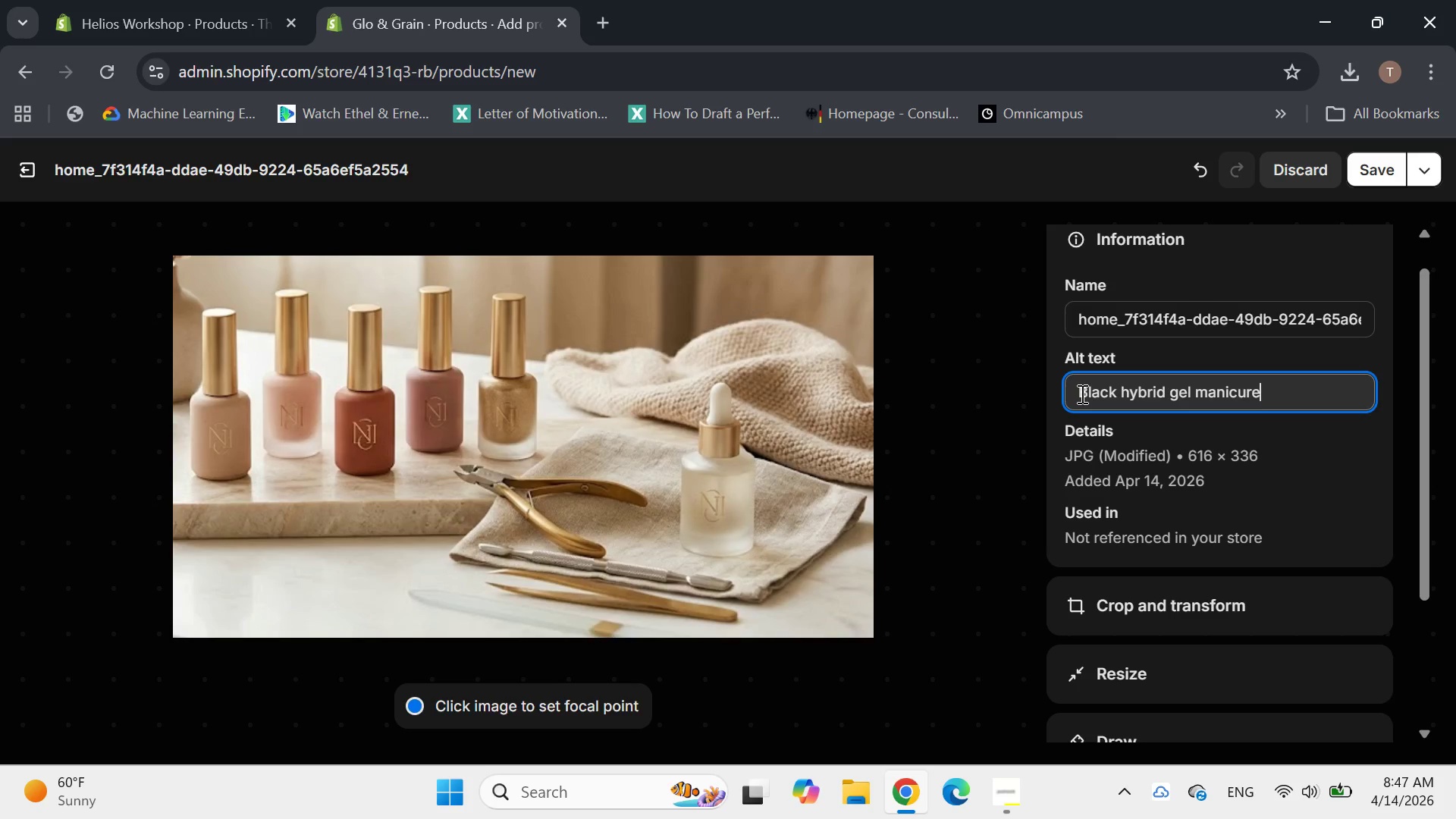 
type( kit with lamp option)
 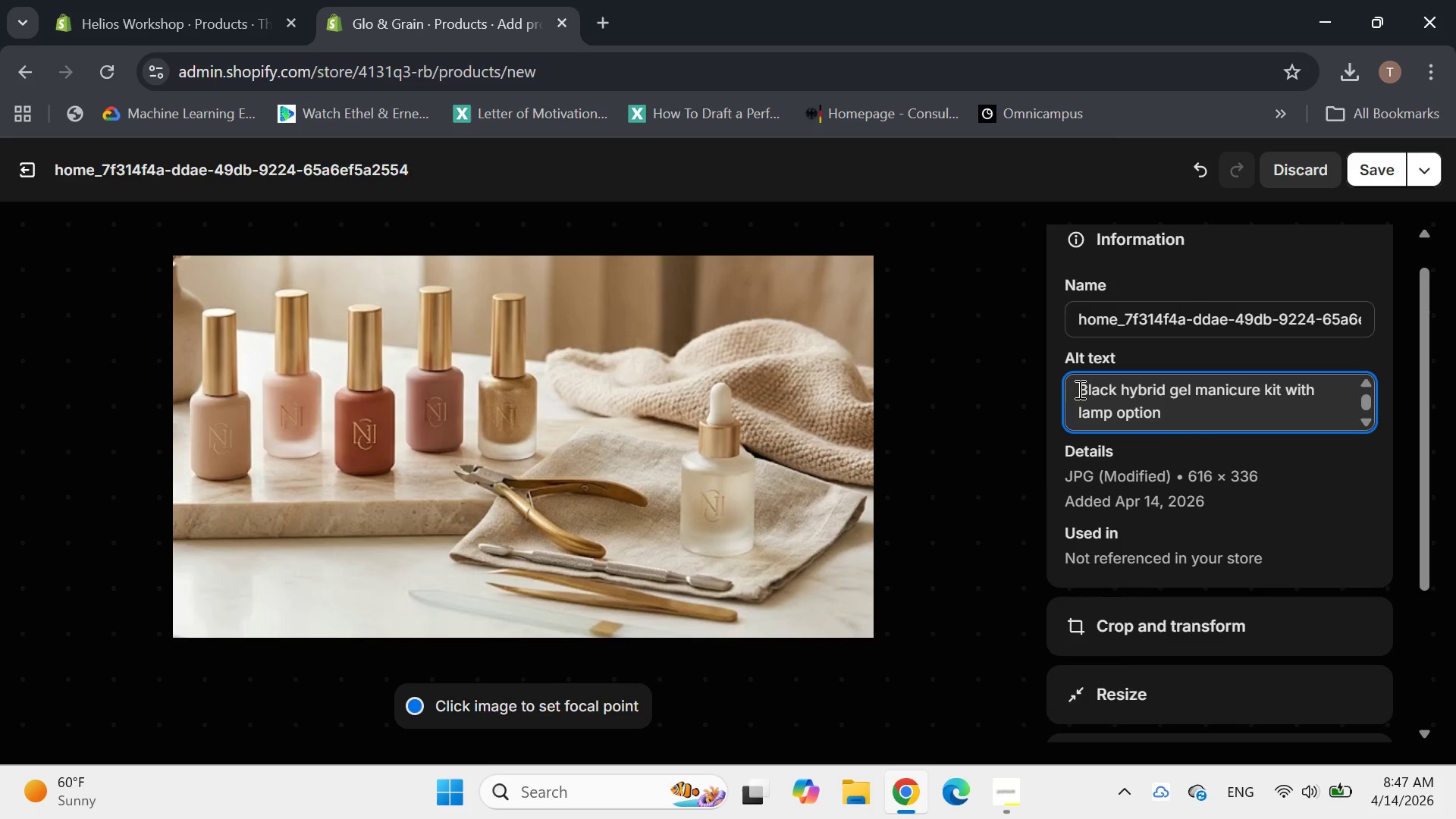 
type(s for)
 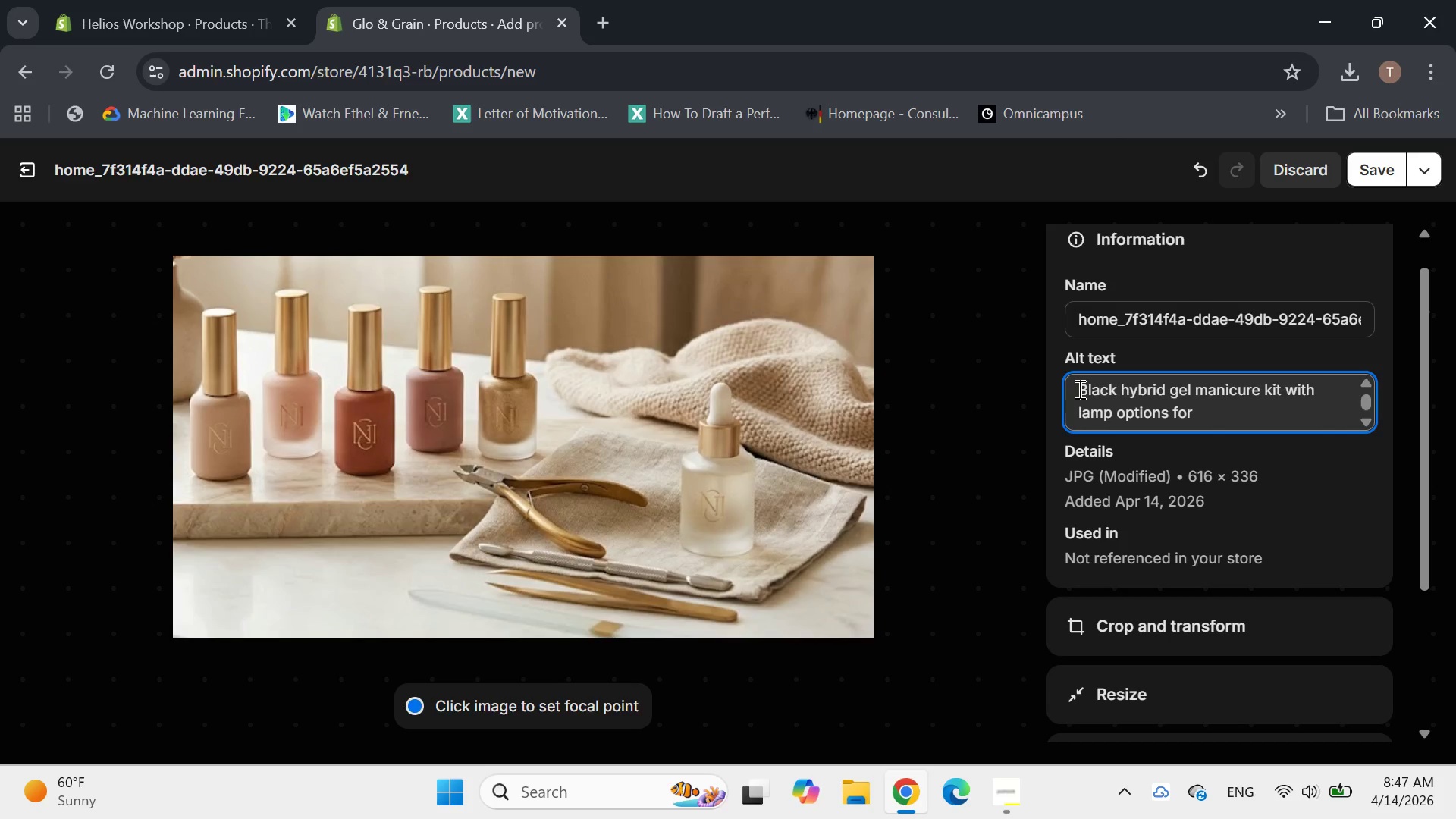 
wait(5.3)
 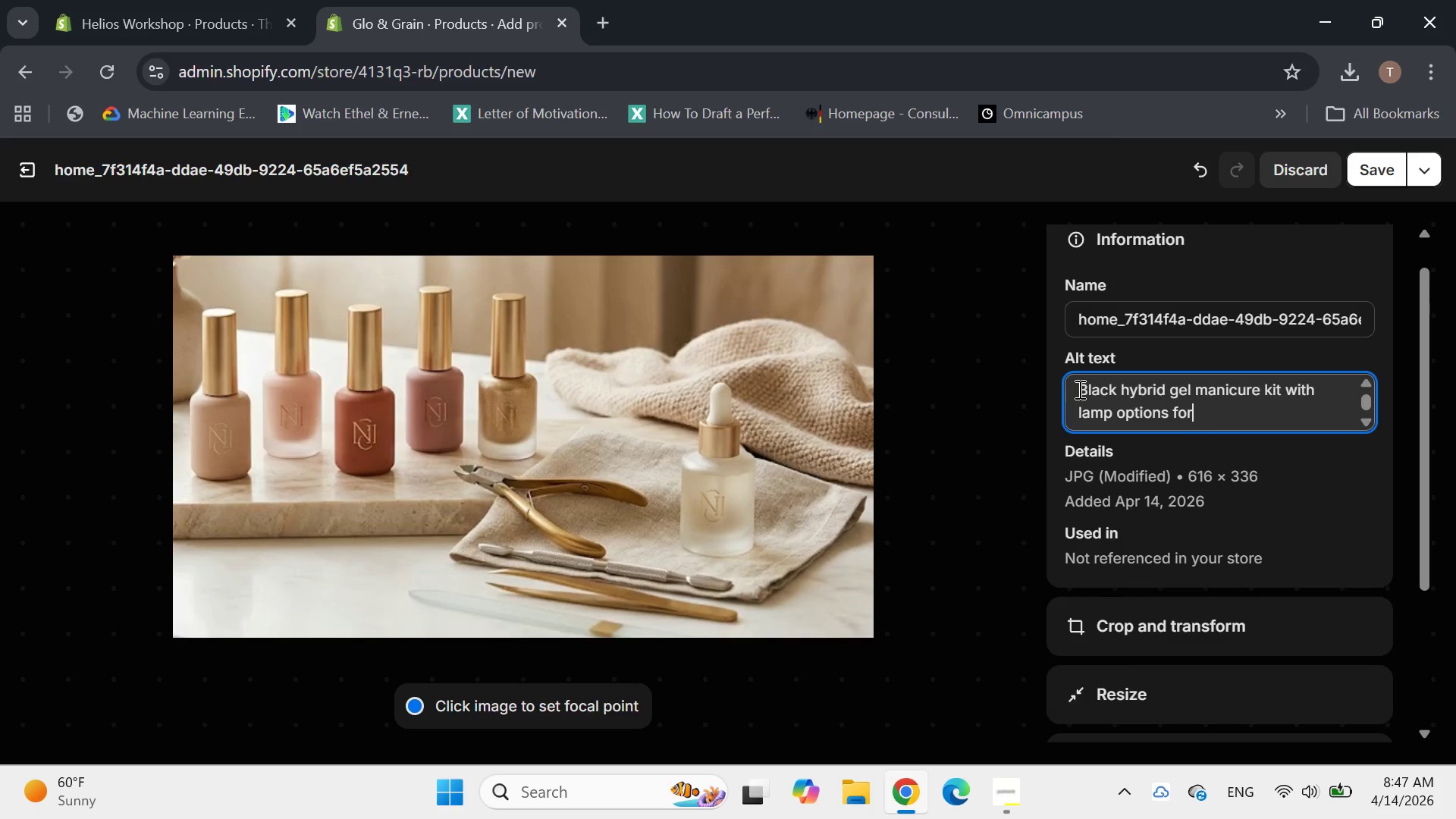 
type( salon)
 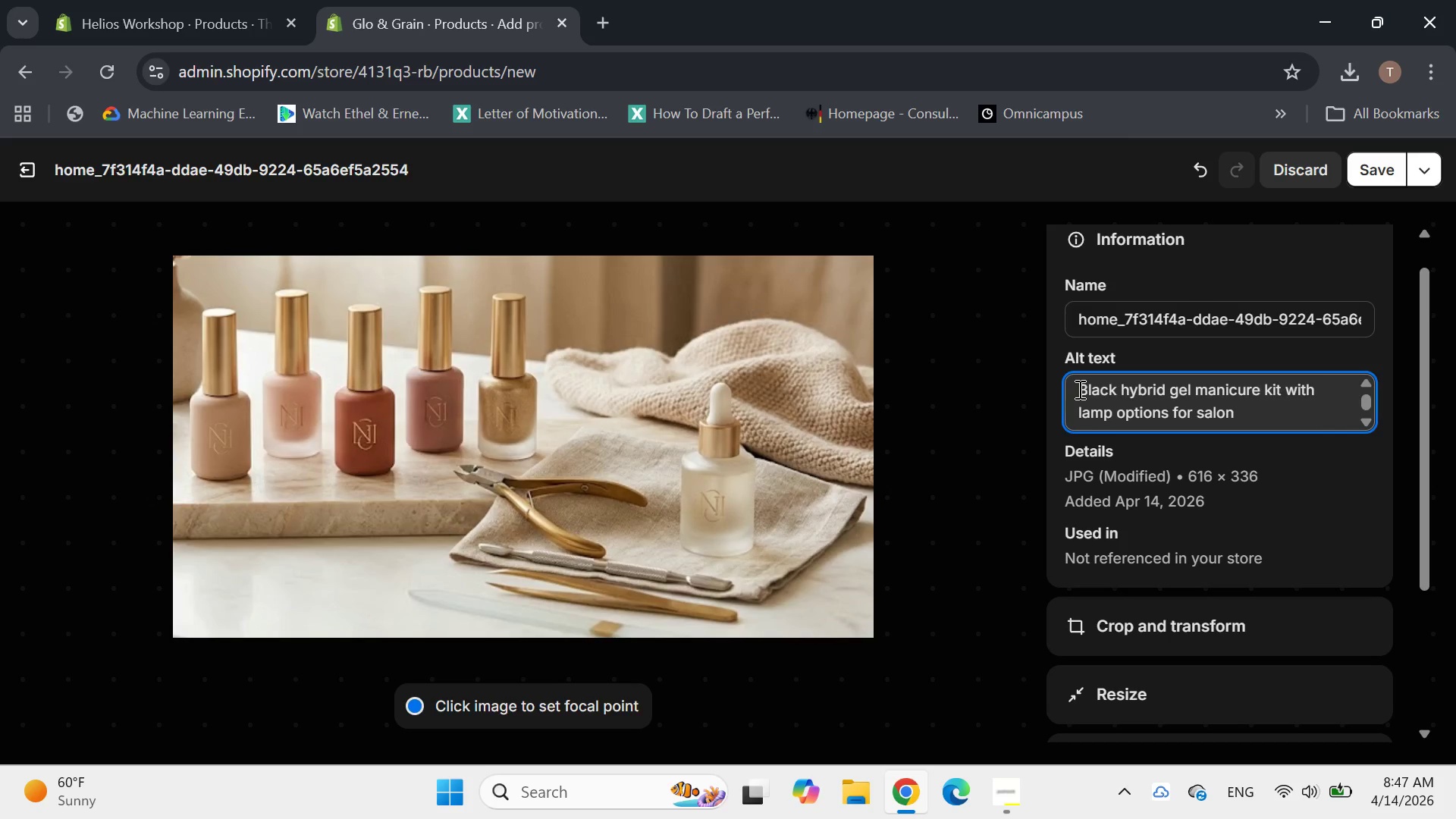 
type( style homo use)
key(Backspace)
key(Backspace)
key(Backspace)
key(Backspace)
key(Backspace)
type(e ue)
 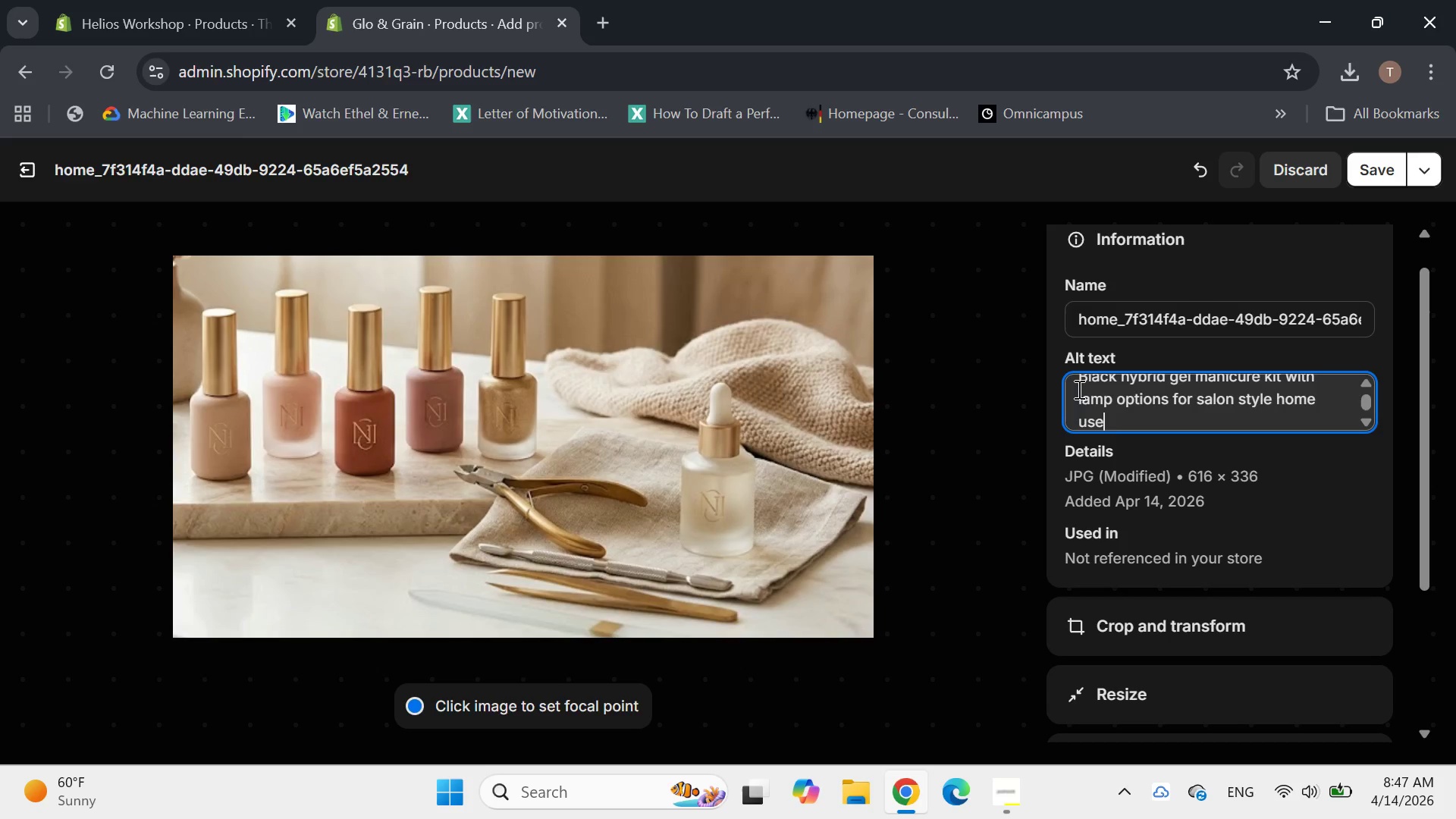 
wait(11.19)
 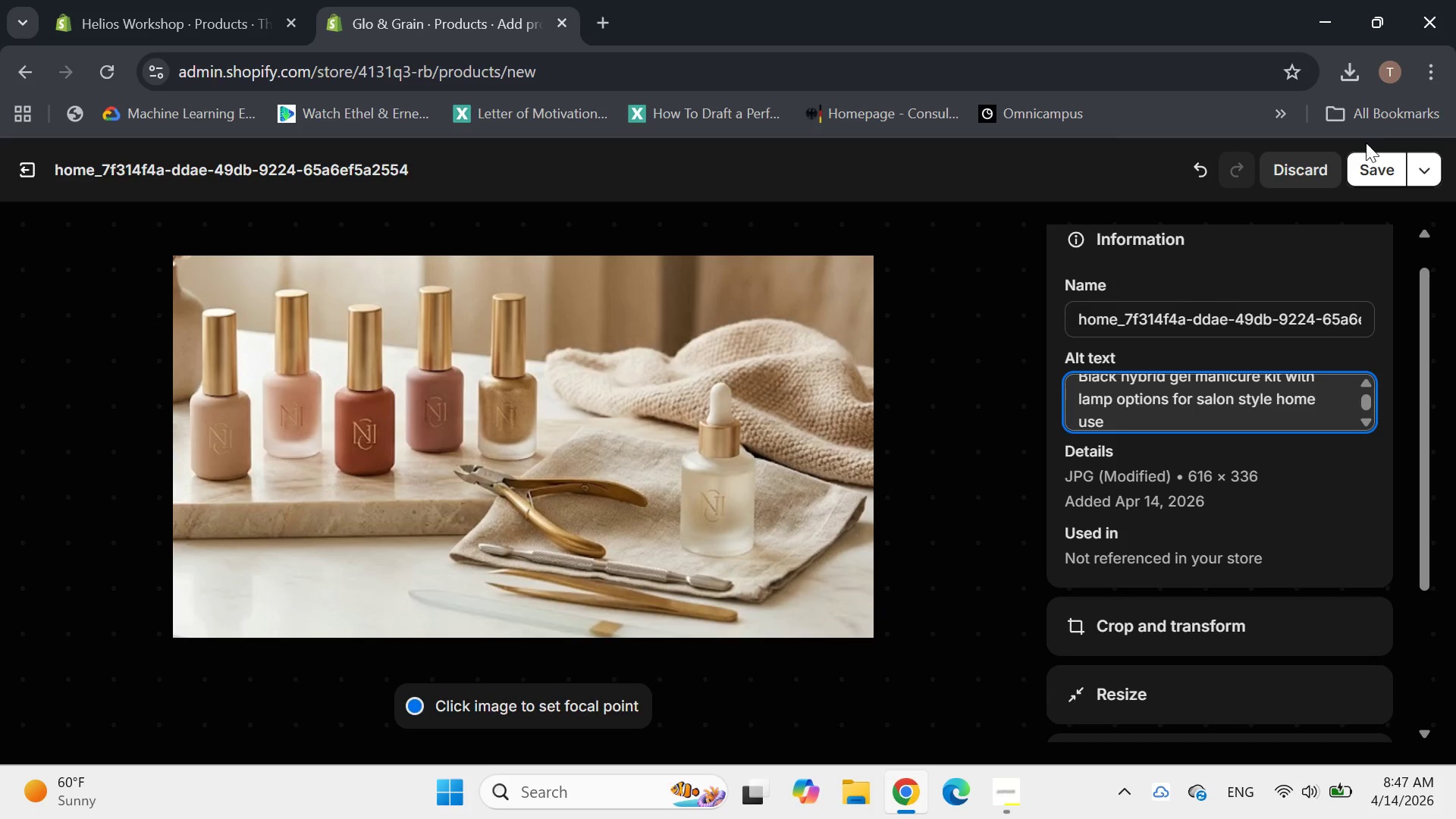 
left_click([1382, 168])
 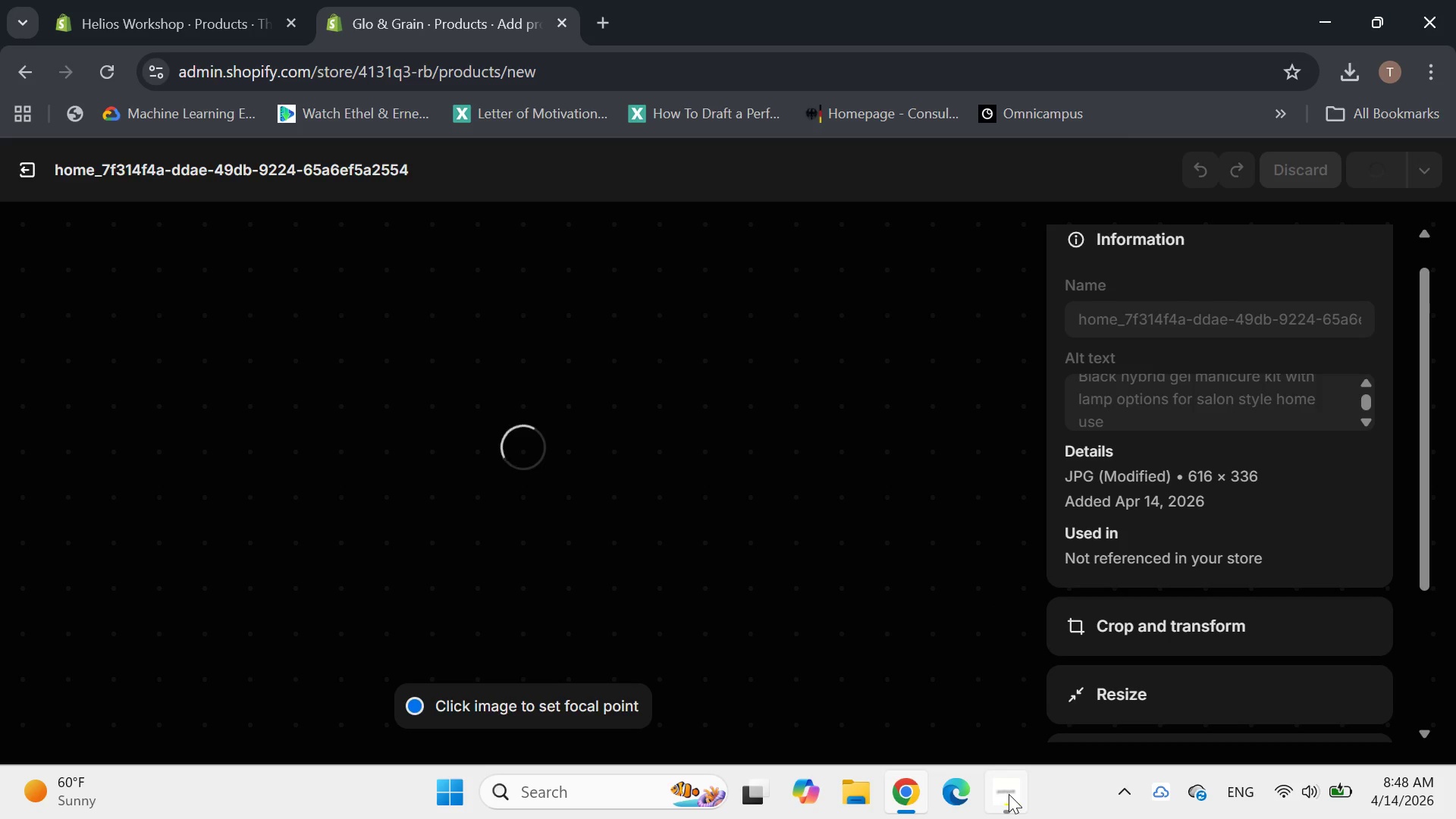 
left_click([1009, 794])